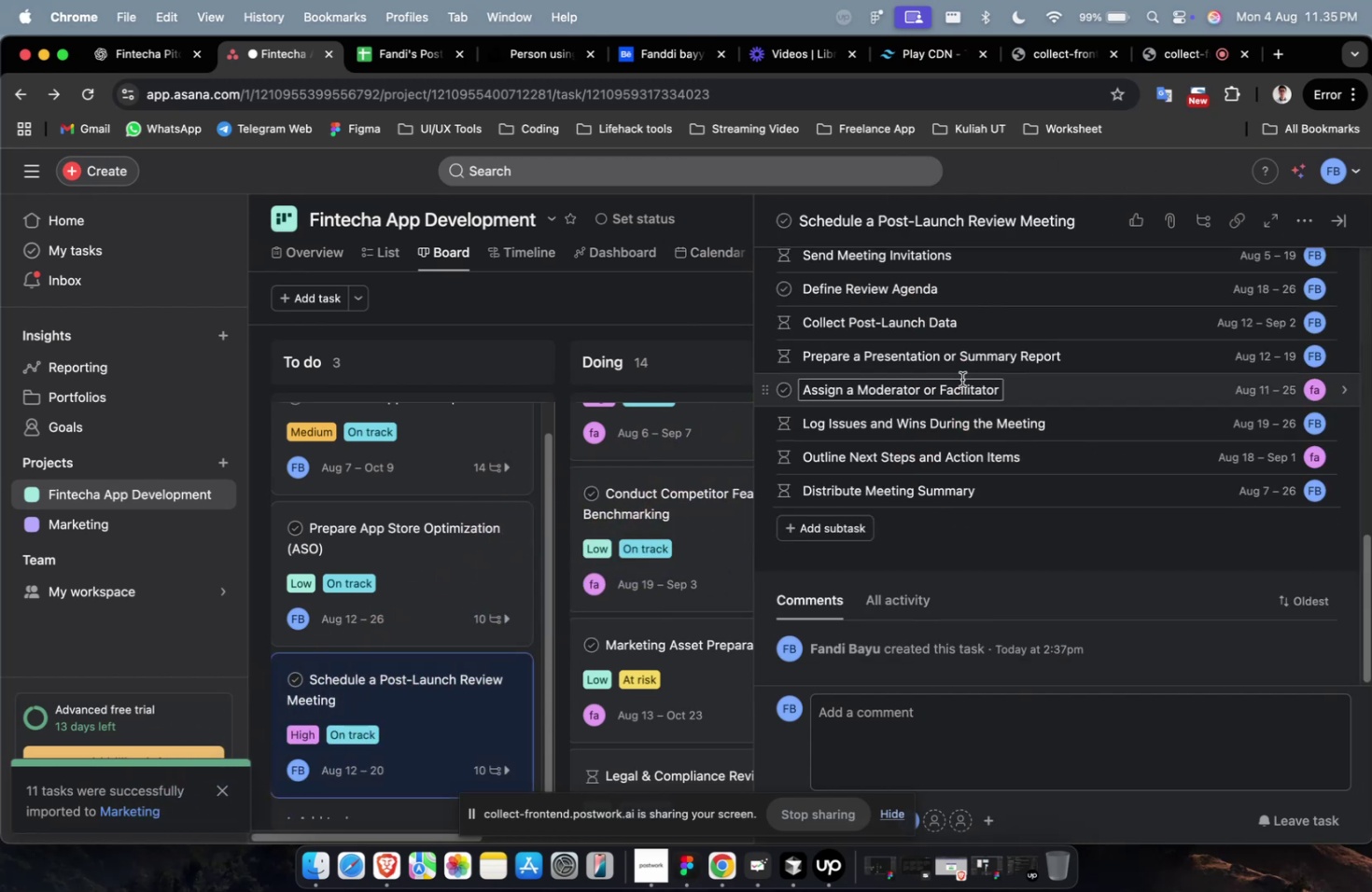 
scroll: coordinate [1046, 356], scroll_direction: up, amount: 4.0
 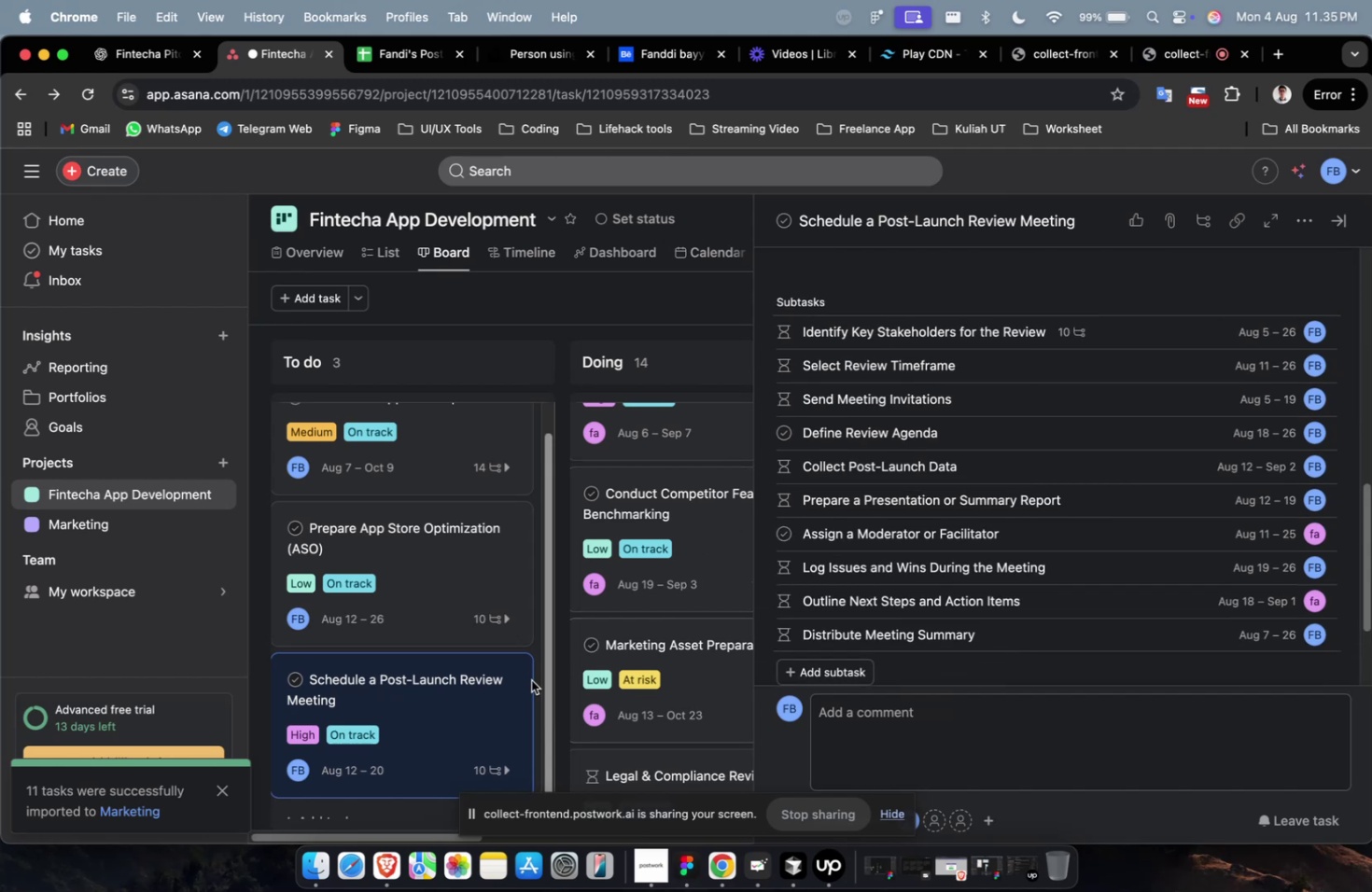 
left_click_drag(start_coordinate=[460, 715], to_coordinate=[474, 410])
 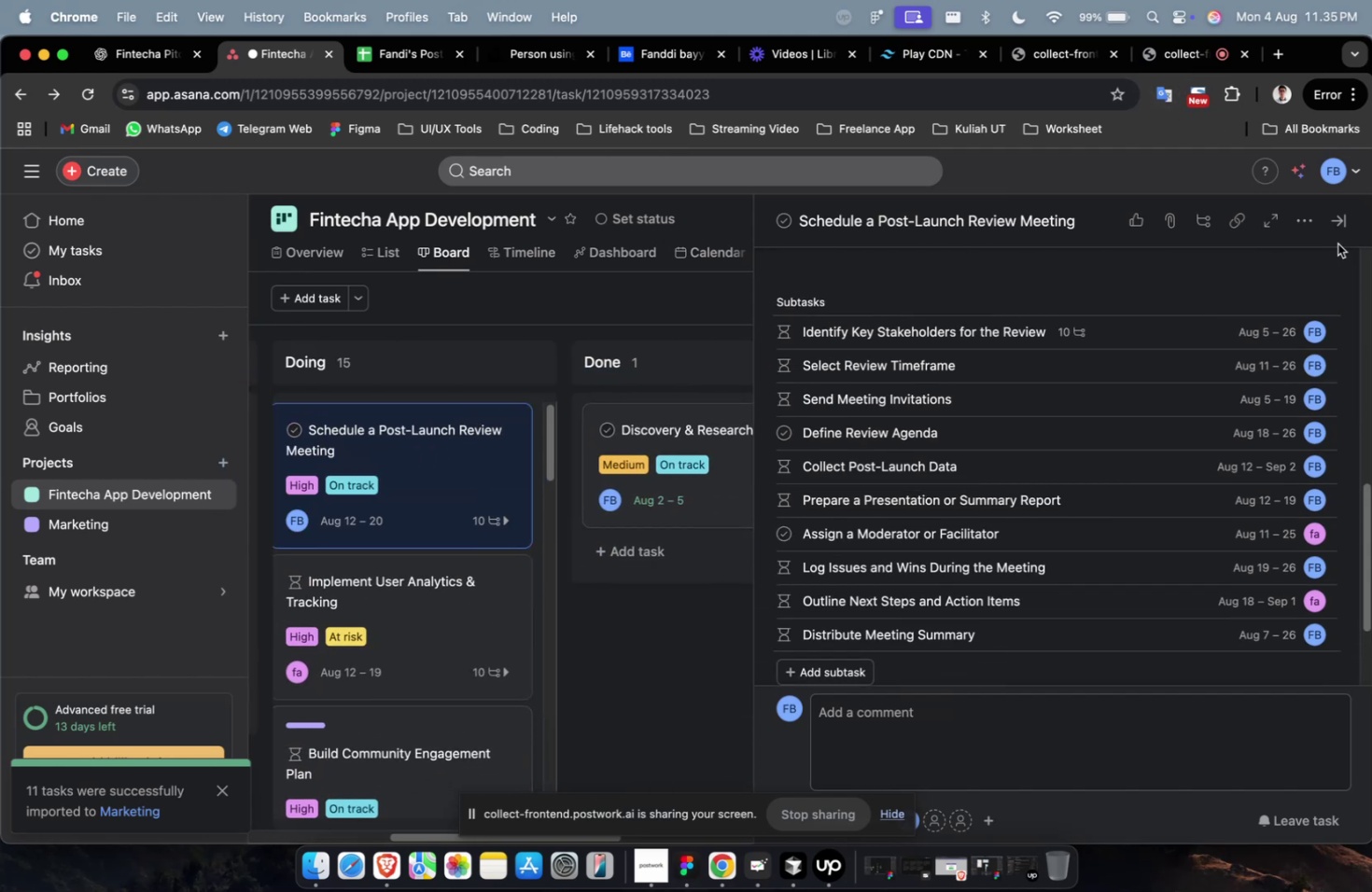 
double_click([1335, 227])
 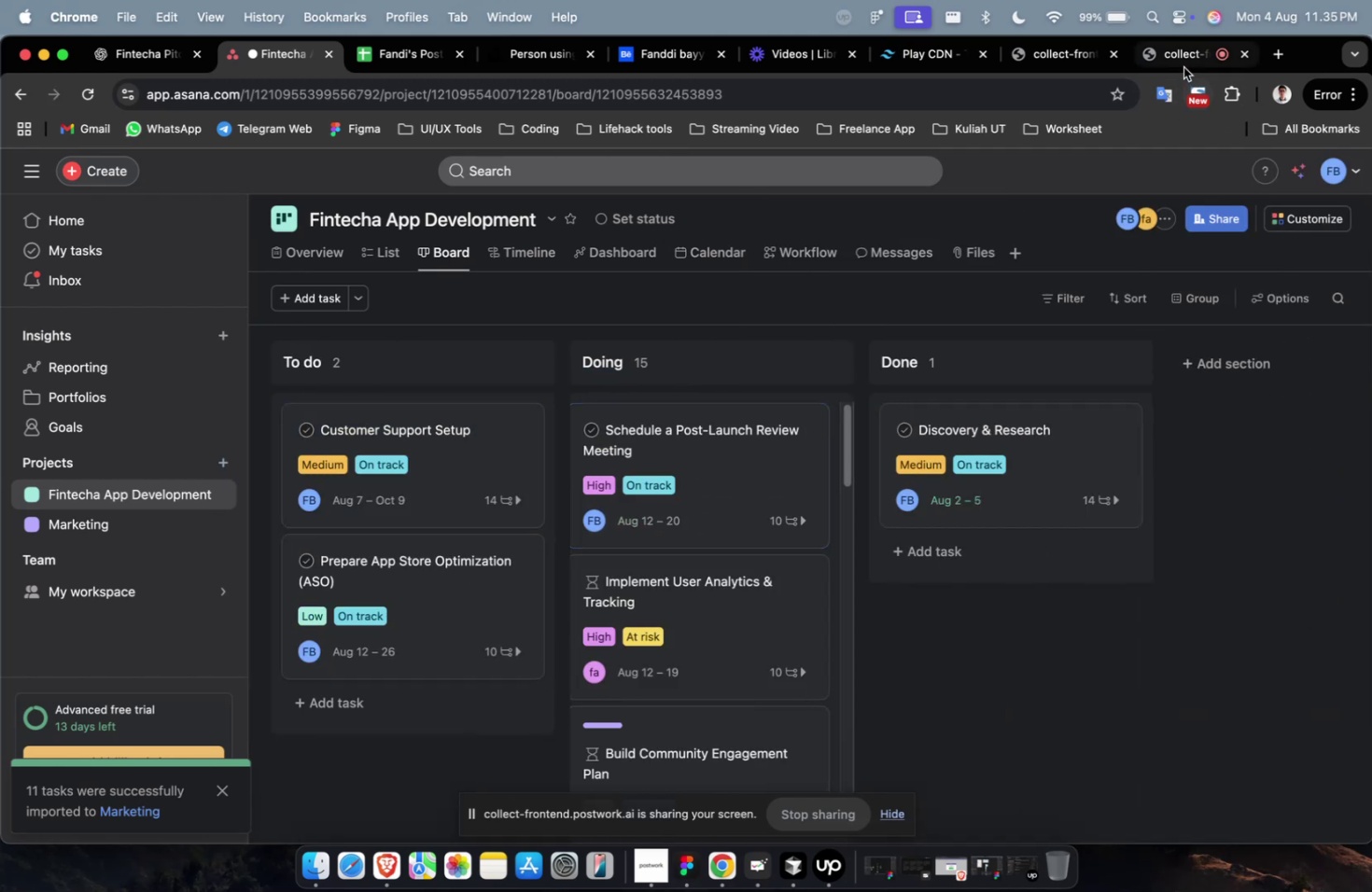 
triple_click([1183, 67])
 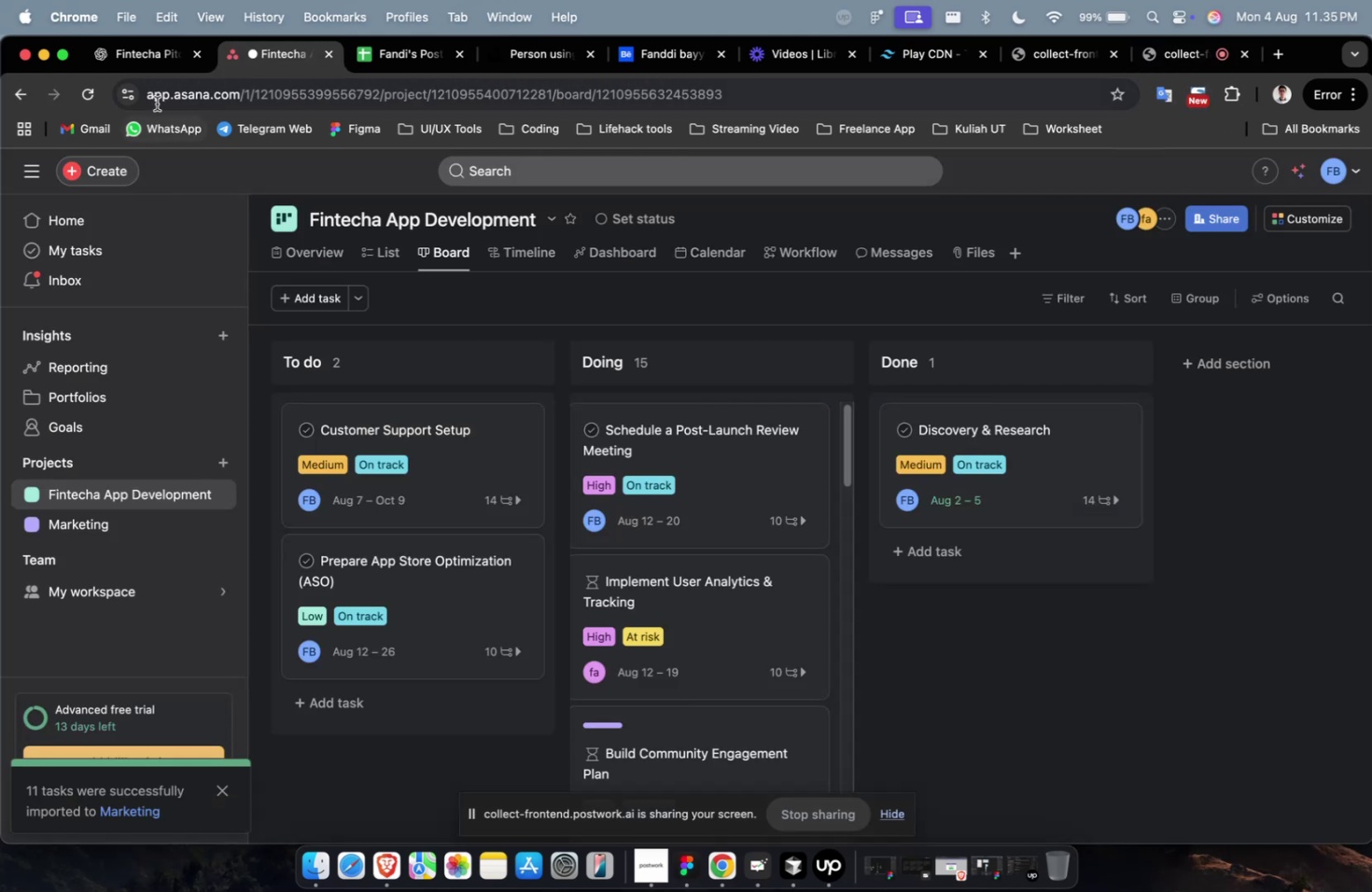 
left_click([163, 63])
 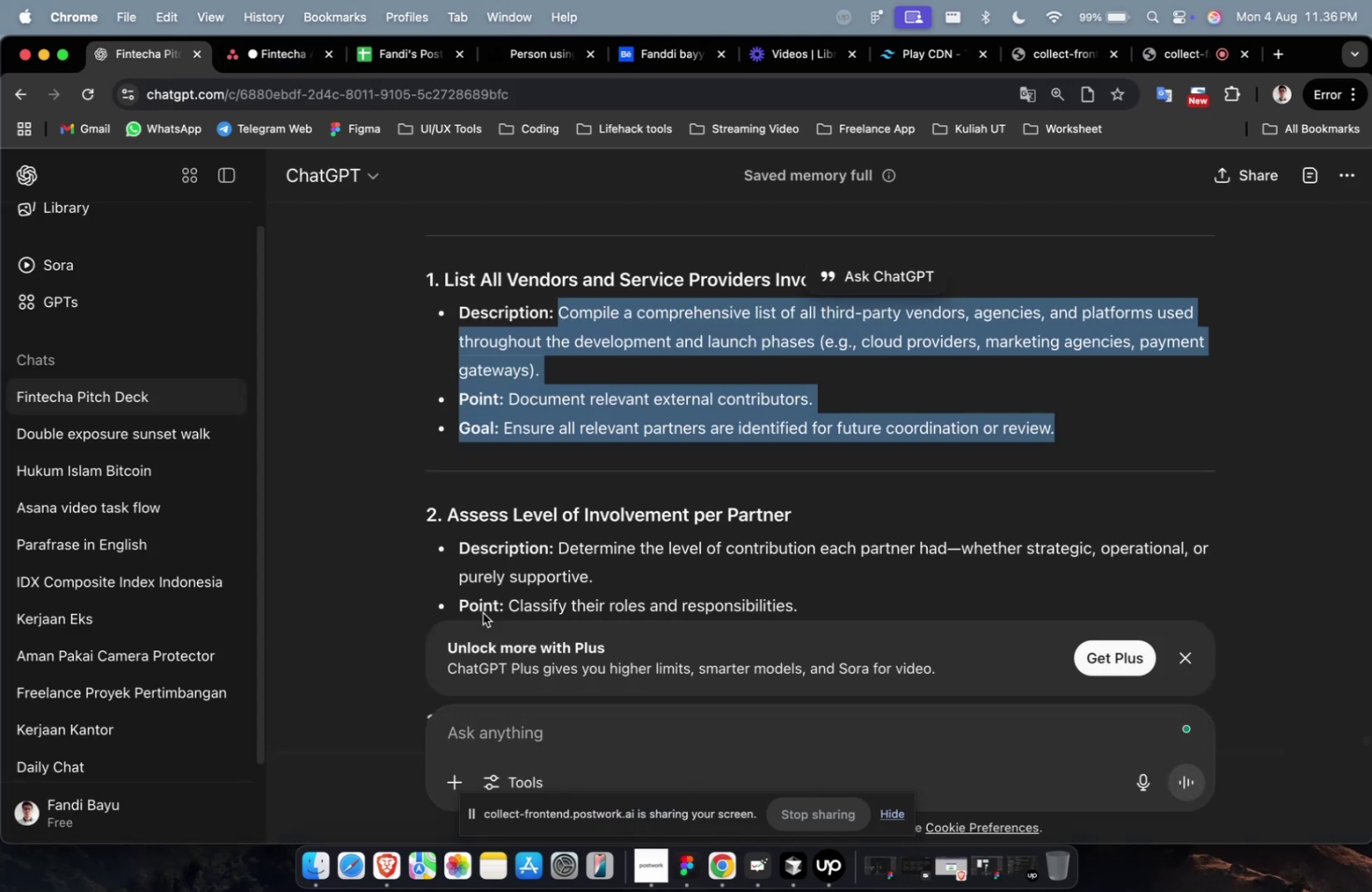 
scroll: coordinate [639, 510], scroll_direction: up, amount: 4.0
 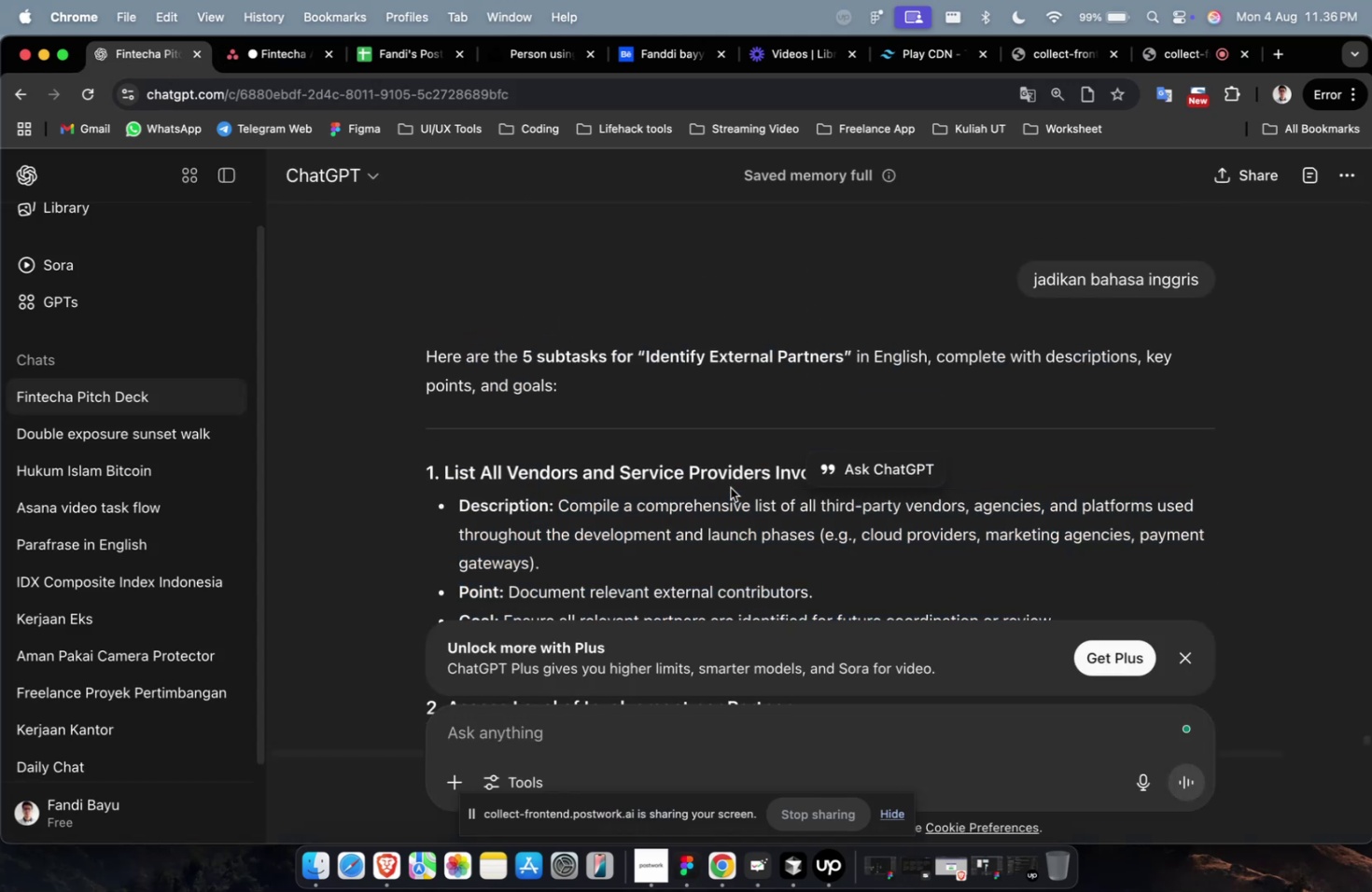 
left_click([730, 487])
 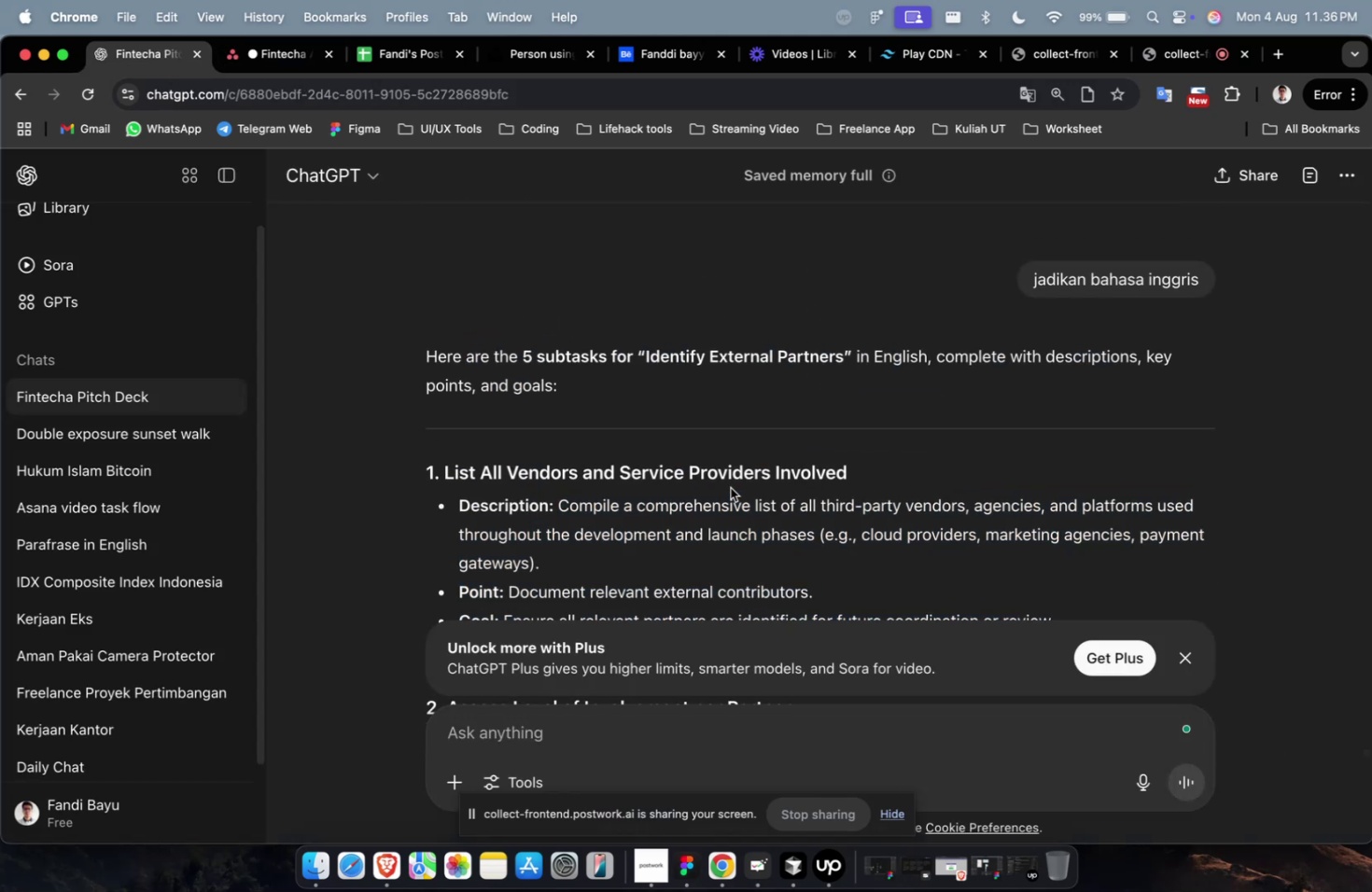 
scroll: coordinate [730, 487], scroll_direction: down, amount: 27.0
 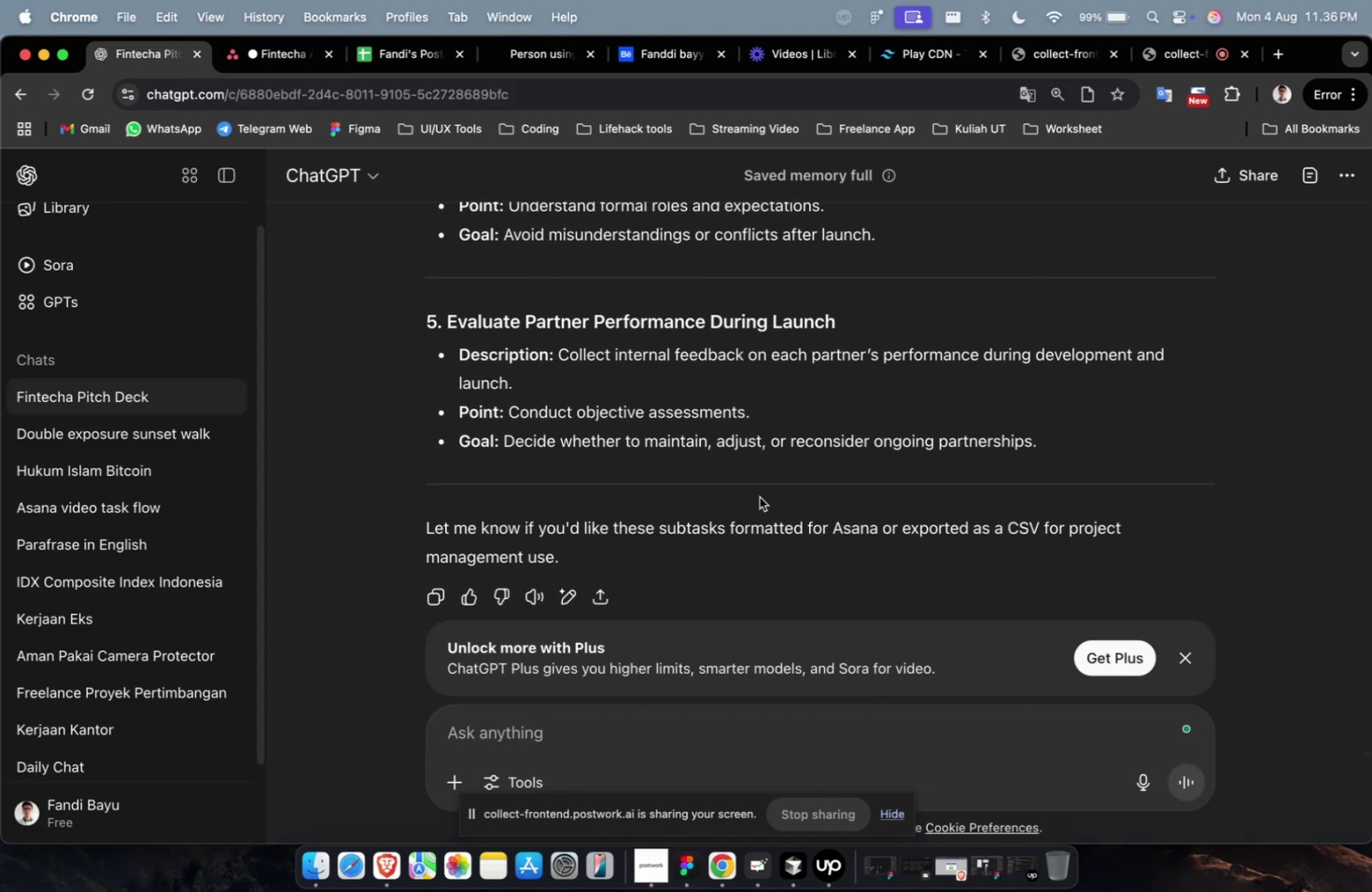 
wait(7.65)
 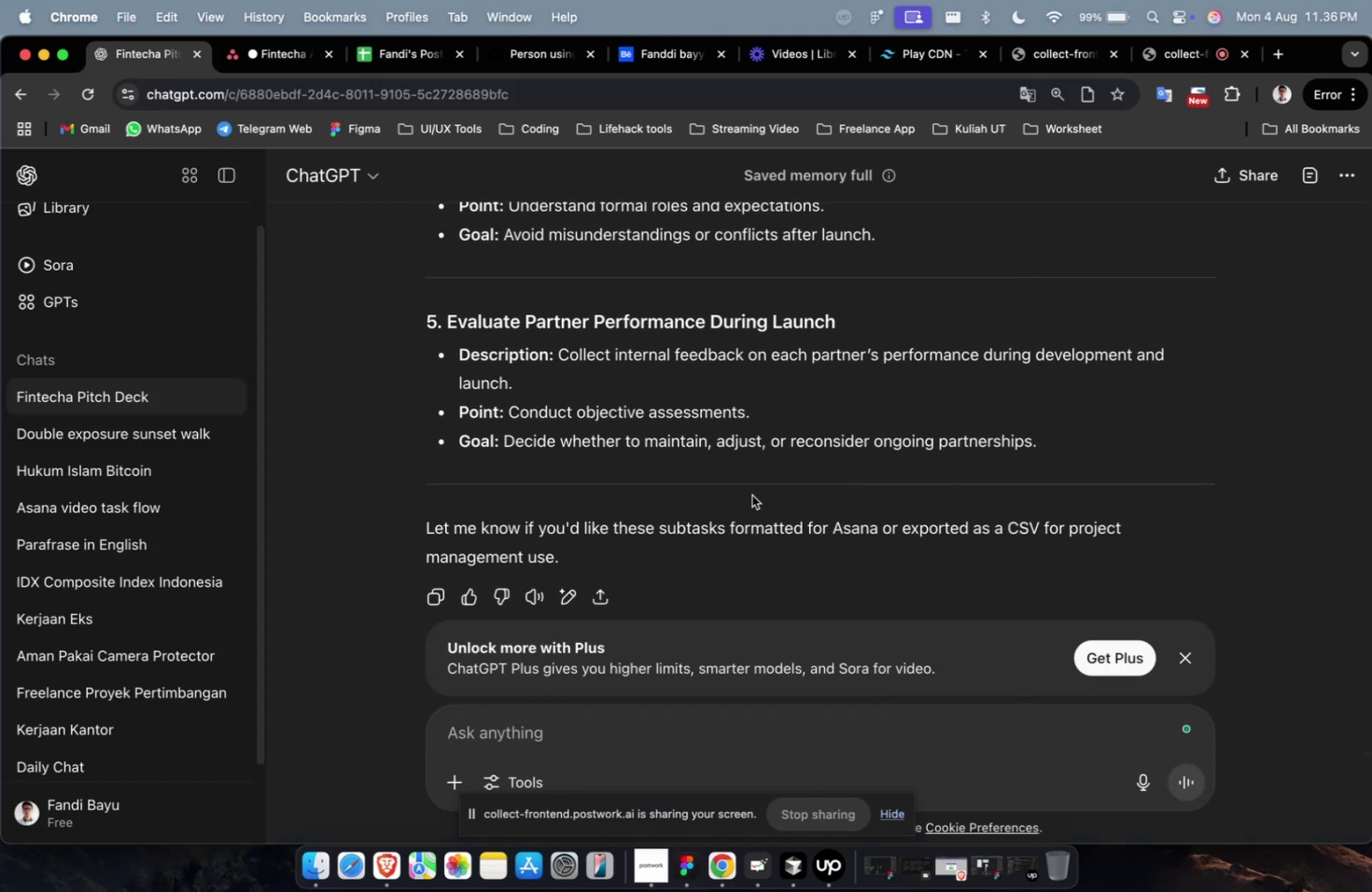 
scroll: coordinate [752, 481], scroll_direction: up, amount: 6.0
 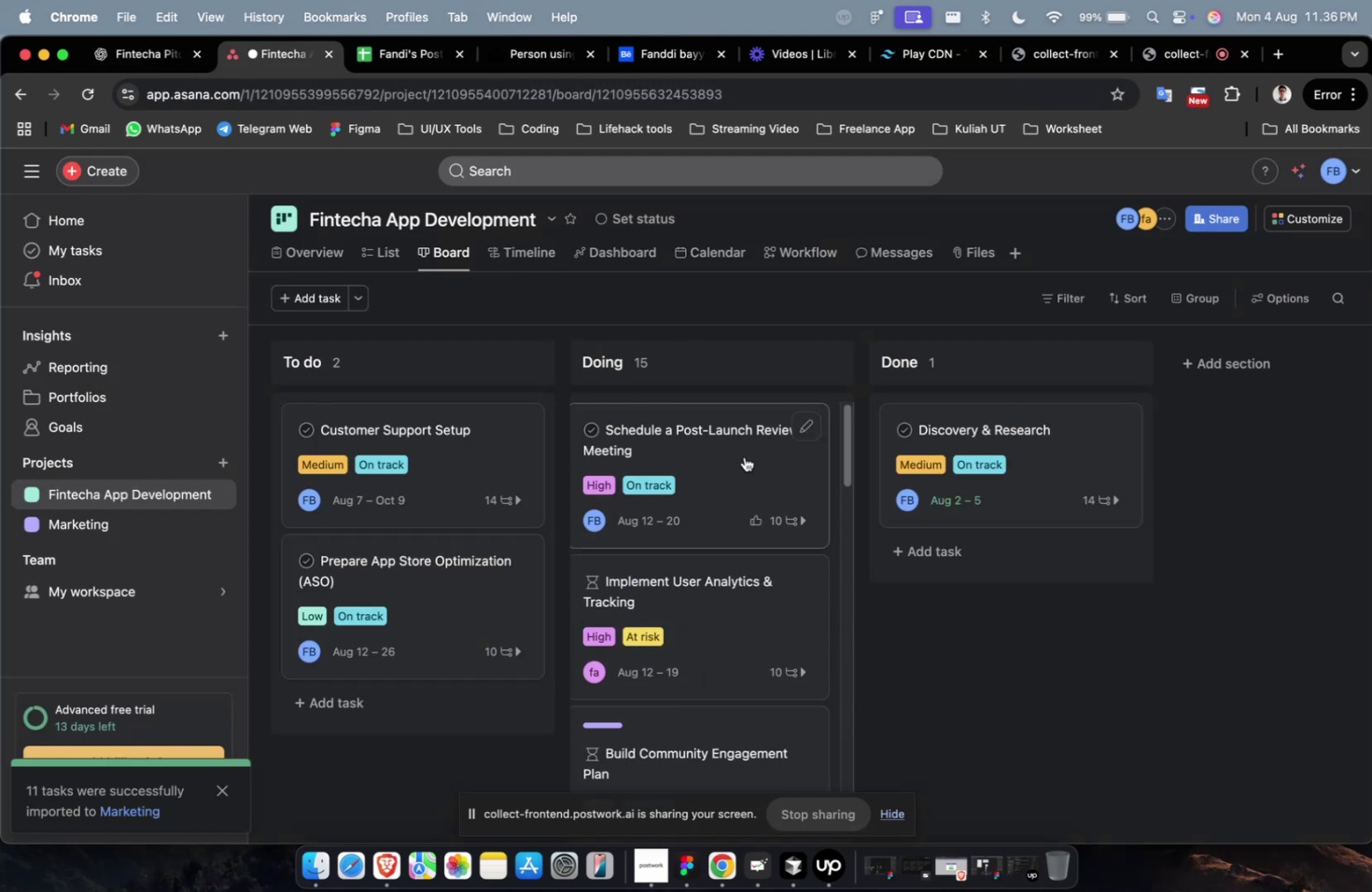 